 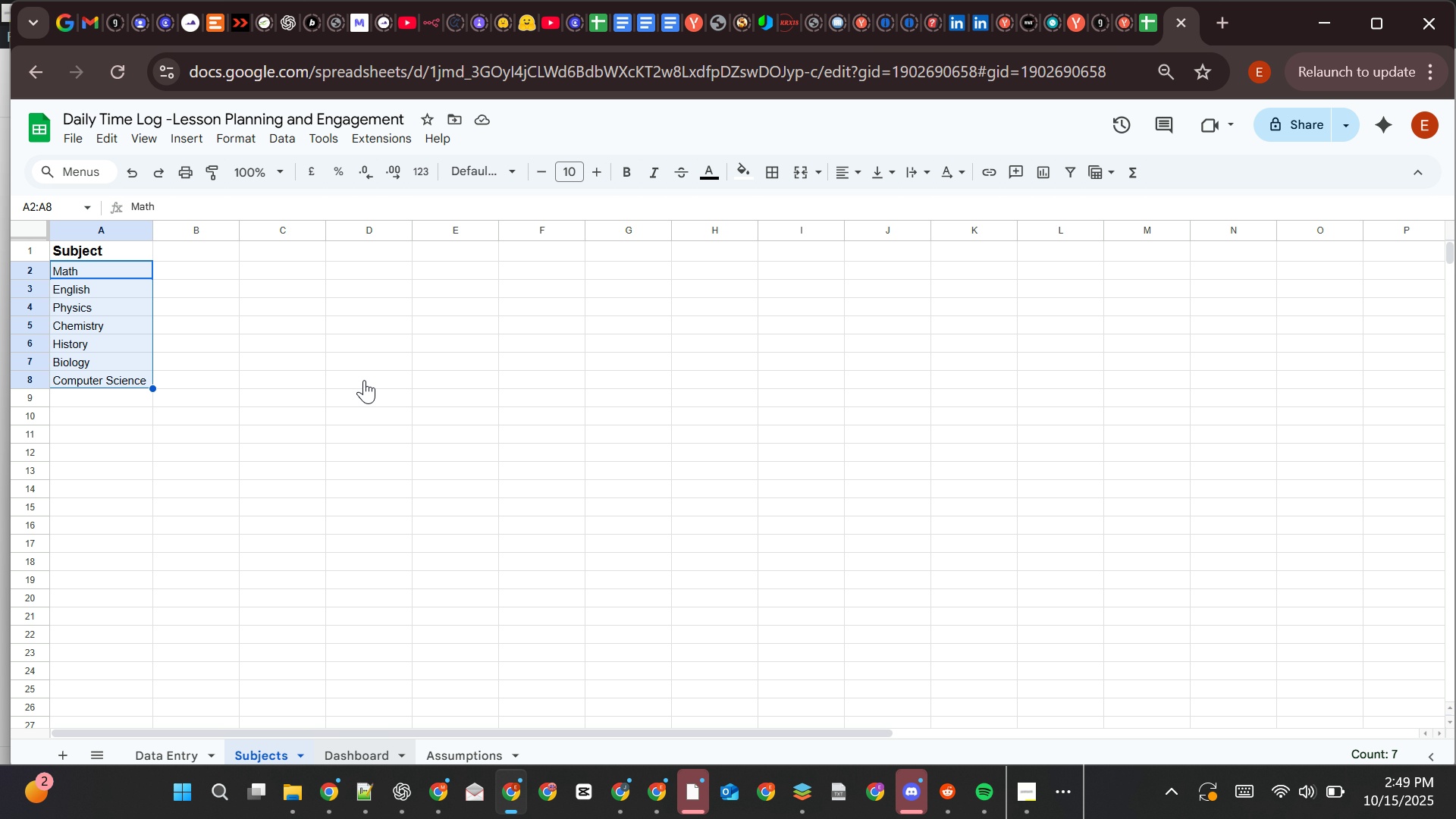 
scroll: coordinate [565, 677], scroll_direction: up, amount: 7.0
 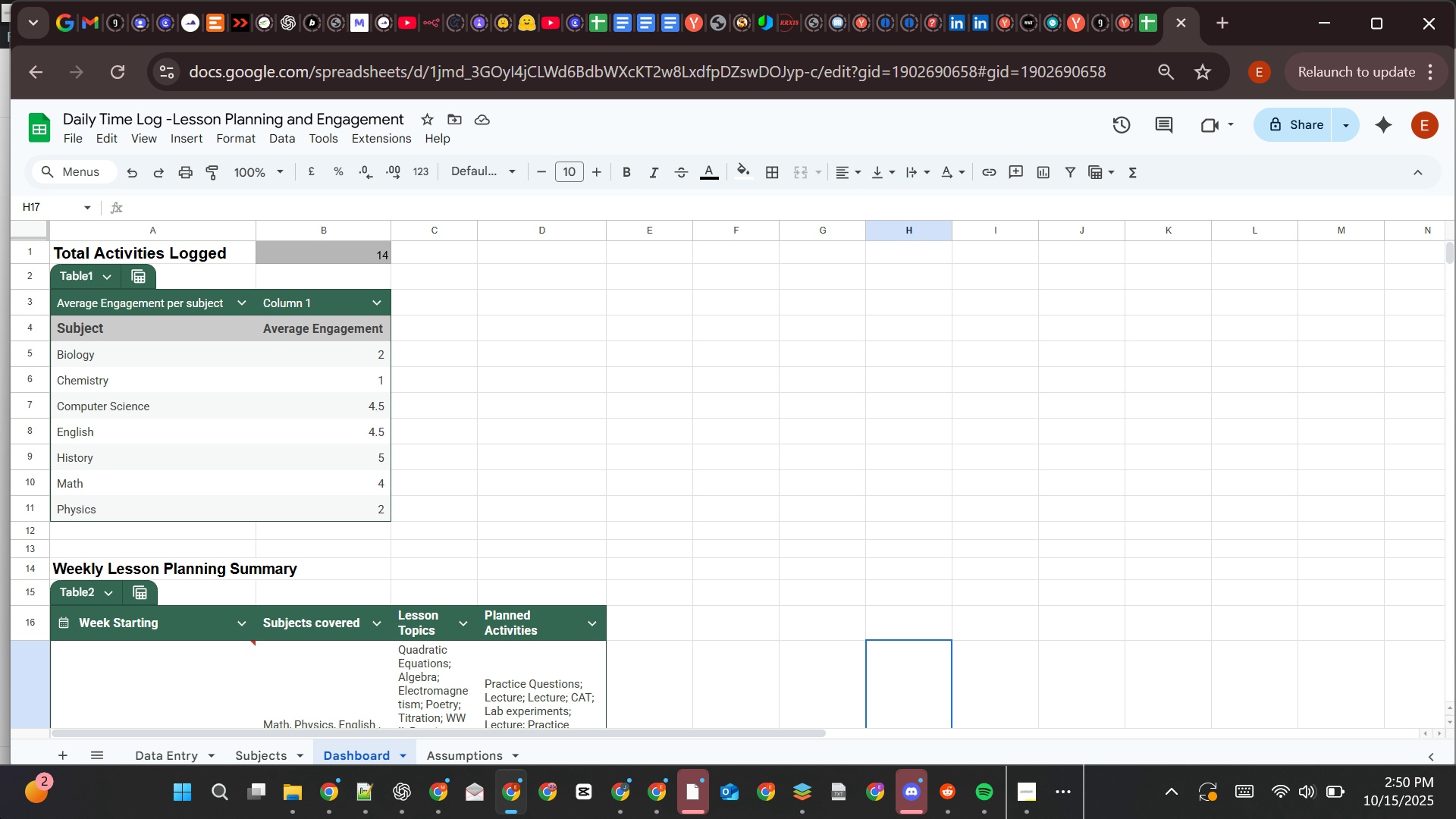 
wait(10.39)
 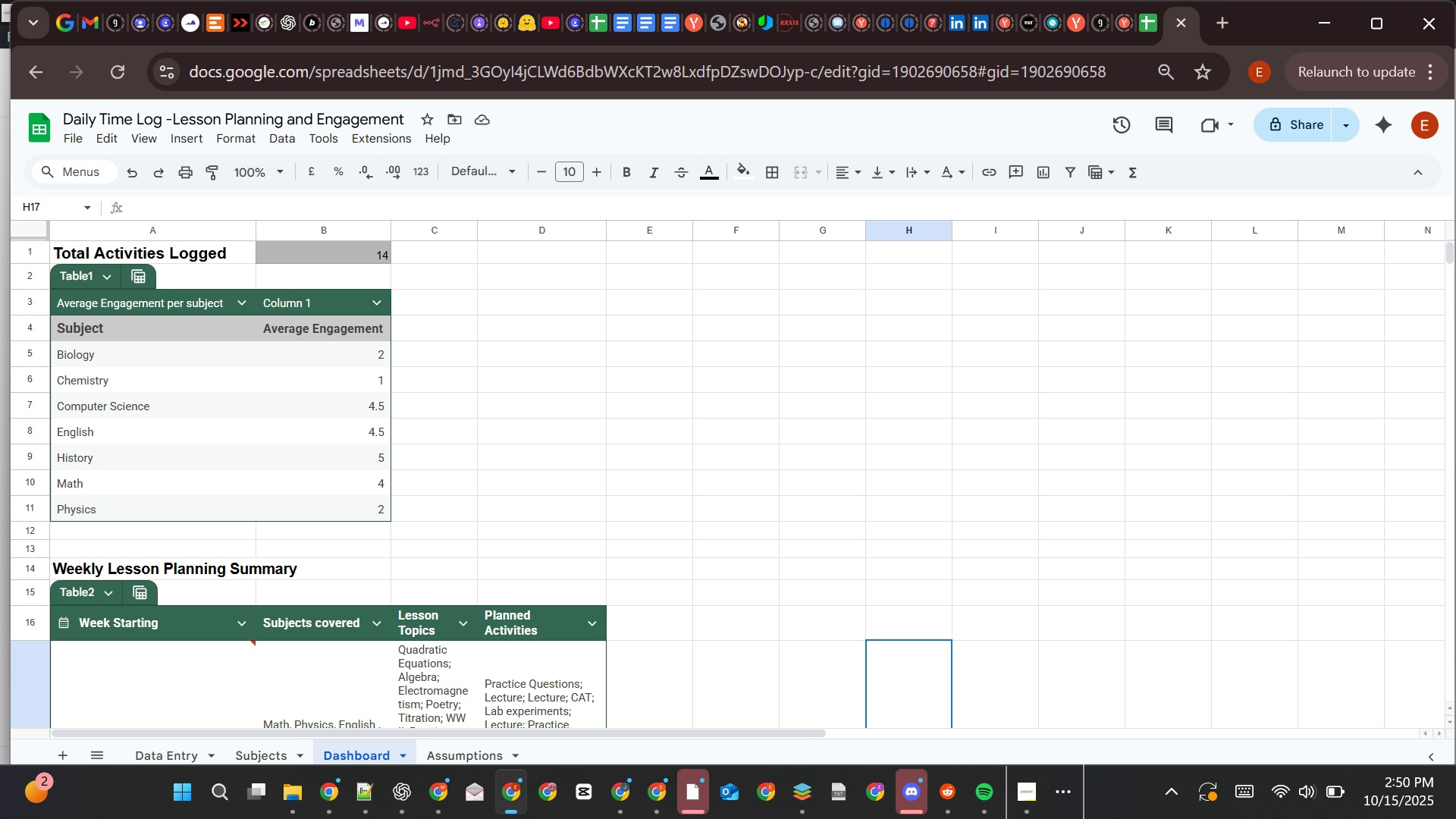 
left_click([451, 754])
 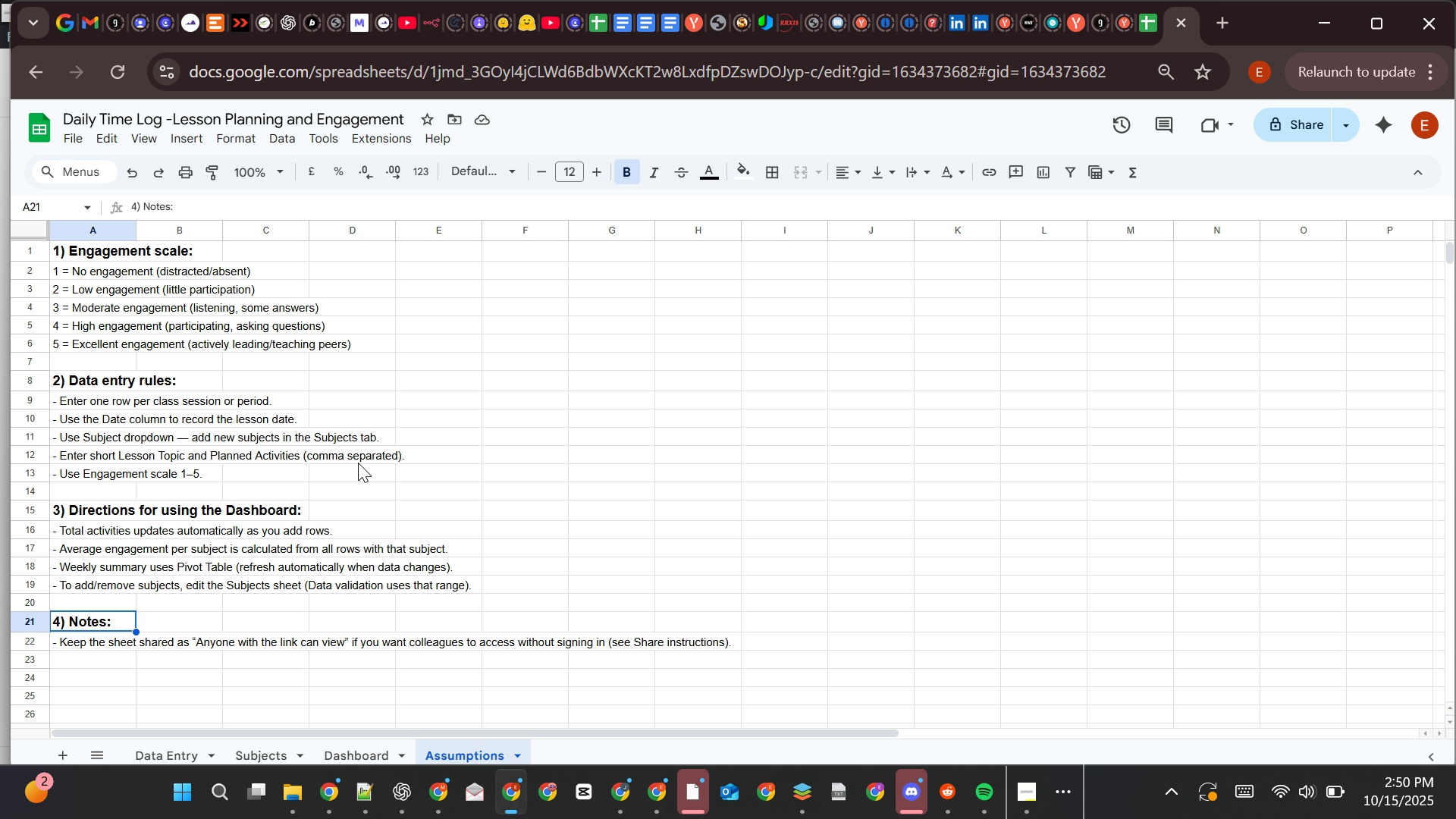 
scroll: coordinate [359, 469], scroll_direction: up, amount: 2.0
 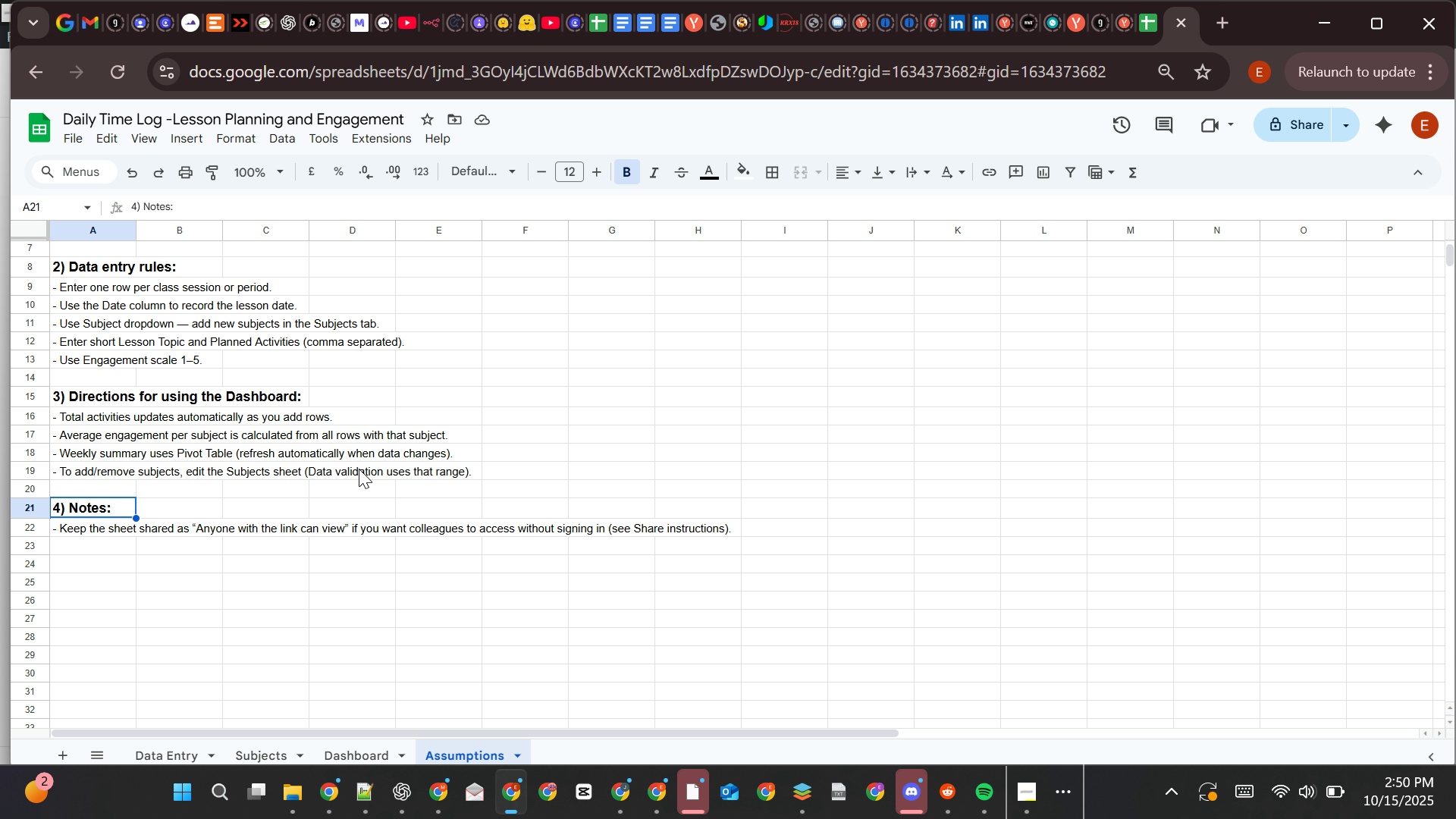 
scroll: coordinate [359, 469], scroll_direction: none, amount: 0.0
 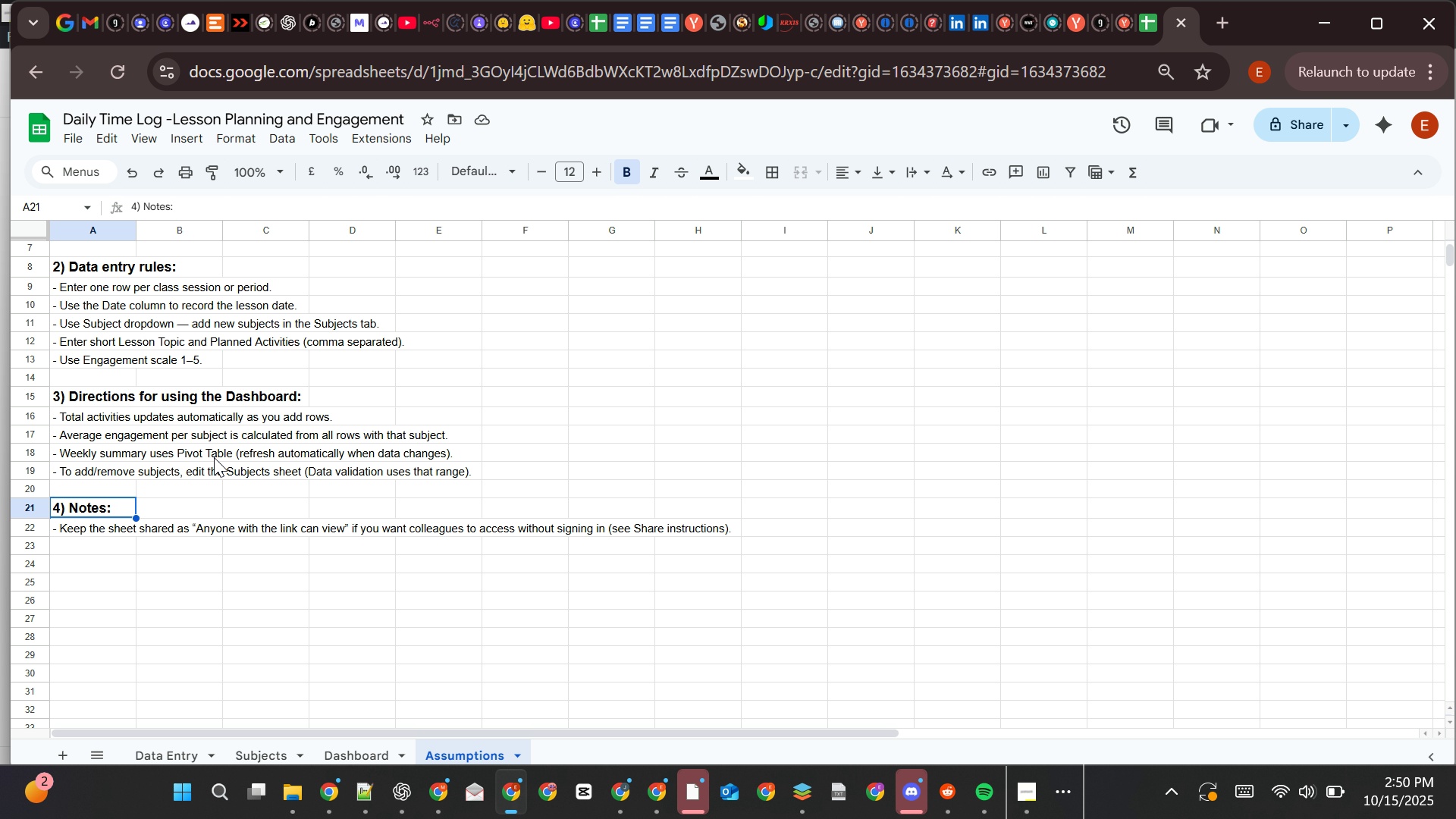 
scroll: coordinate [214, 458], scroll_direction: up, amount: 1.0
 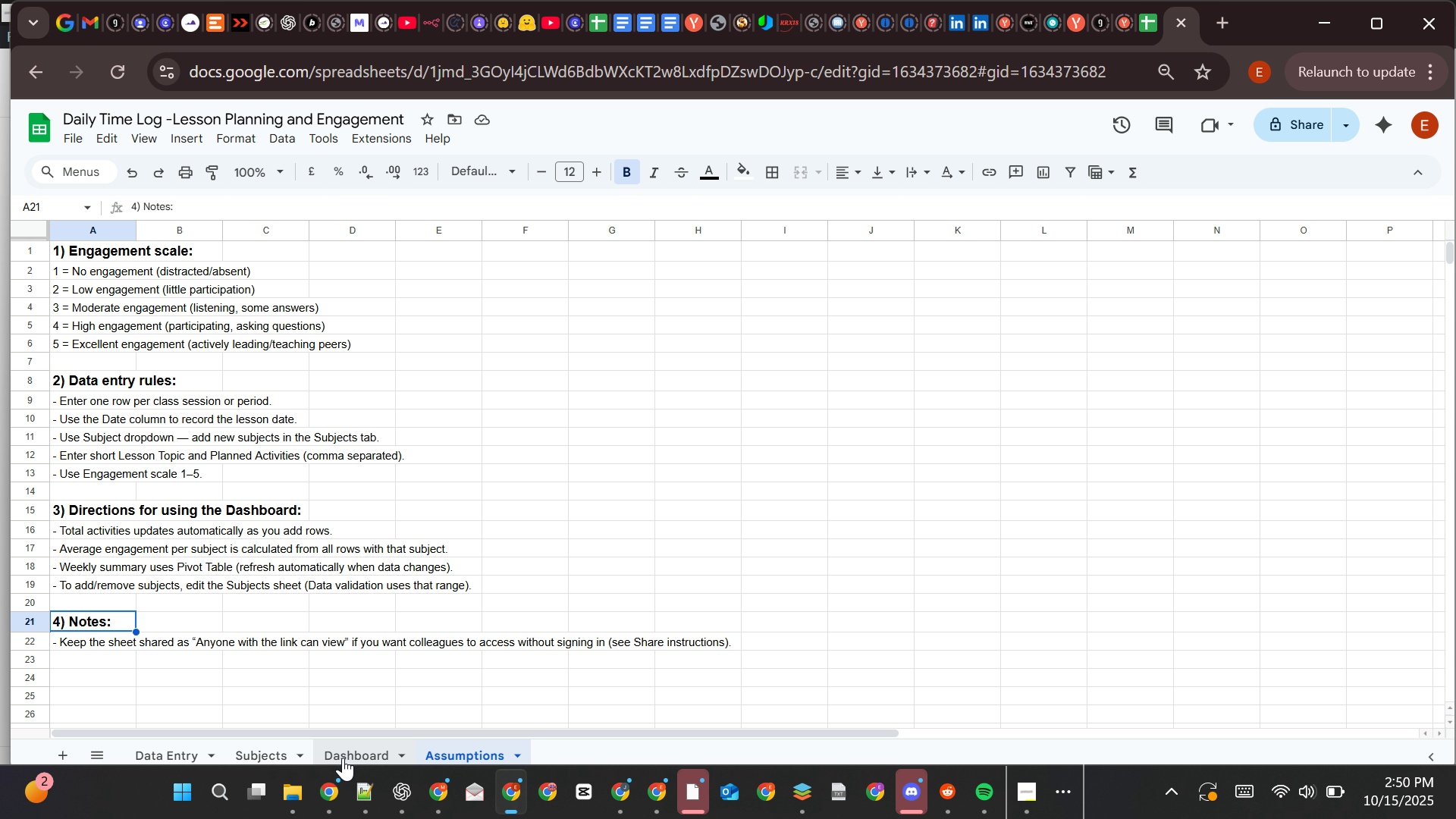 
left_click([343, 758])
 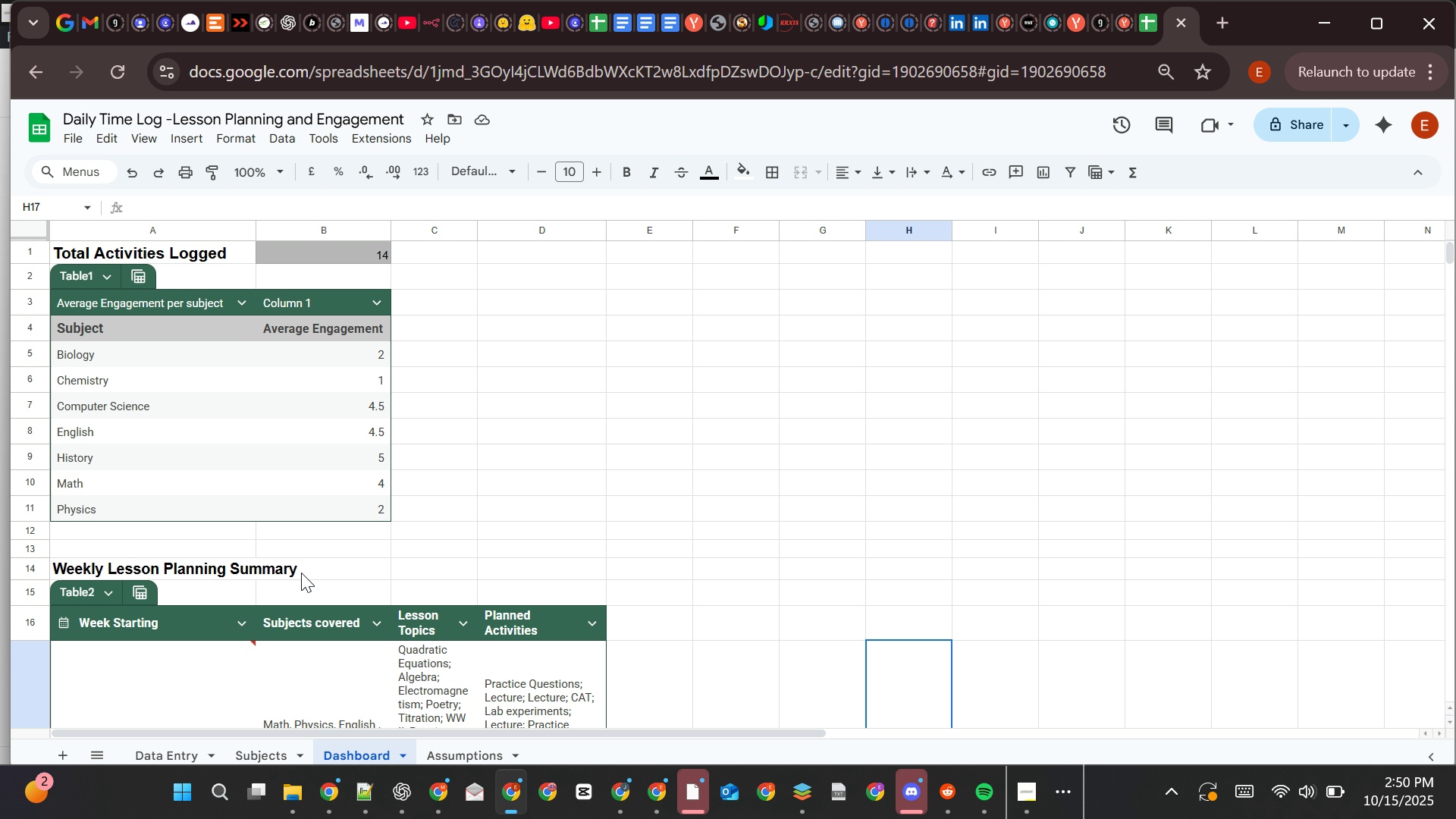 
scroll: coordinate [300, 580], scroll_direction: down, amount: 14.0
 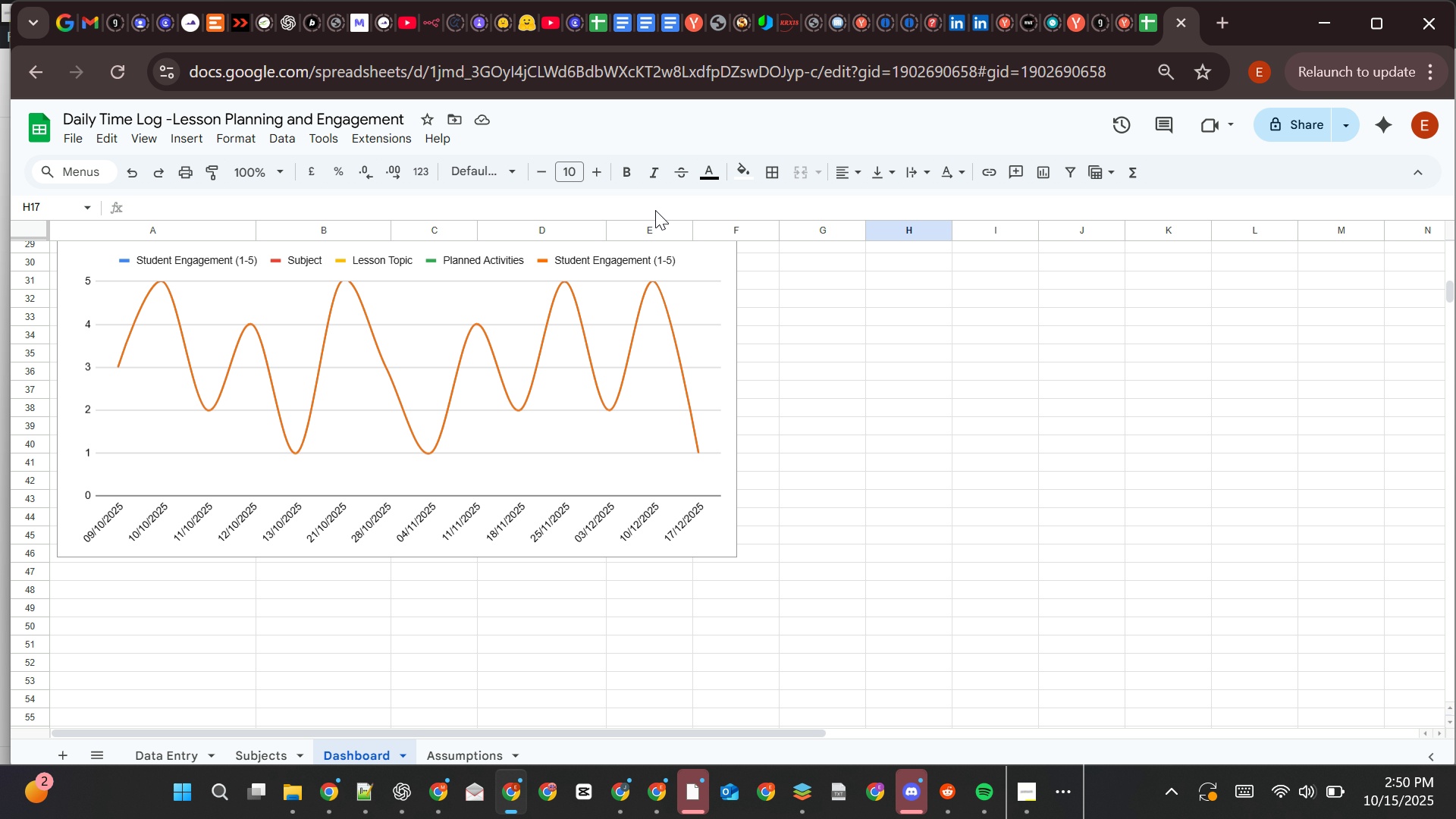 
wait(8.38)
 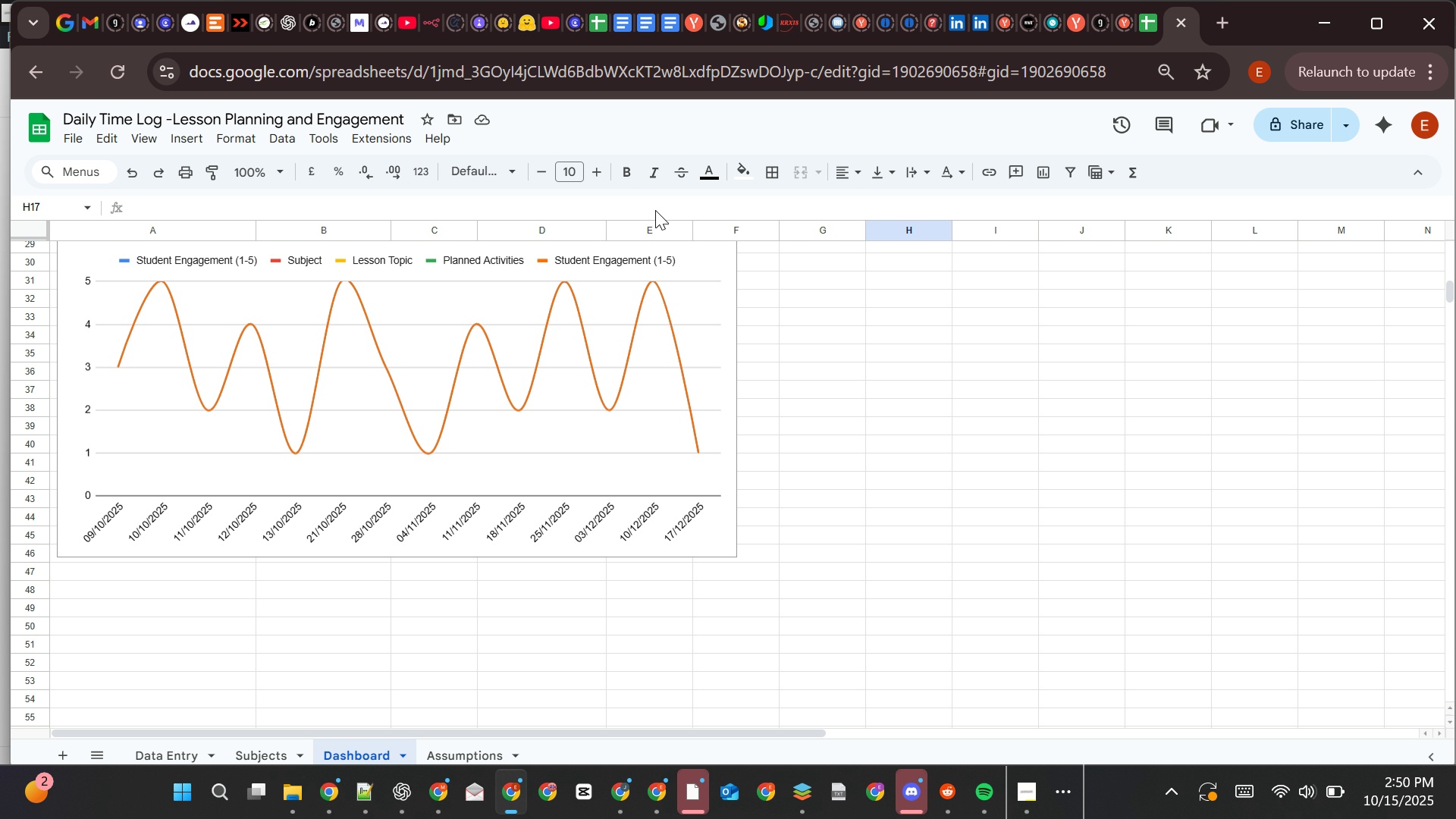 
left_click([1029, 805])